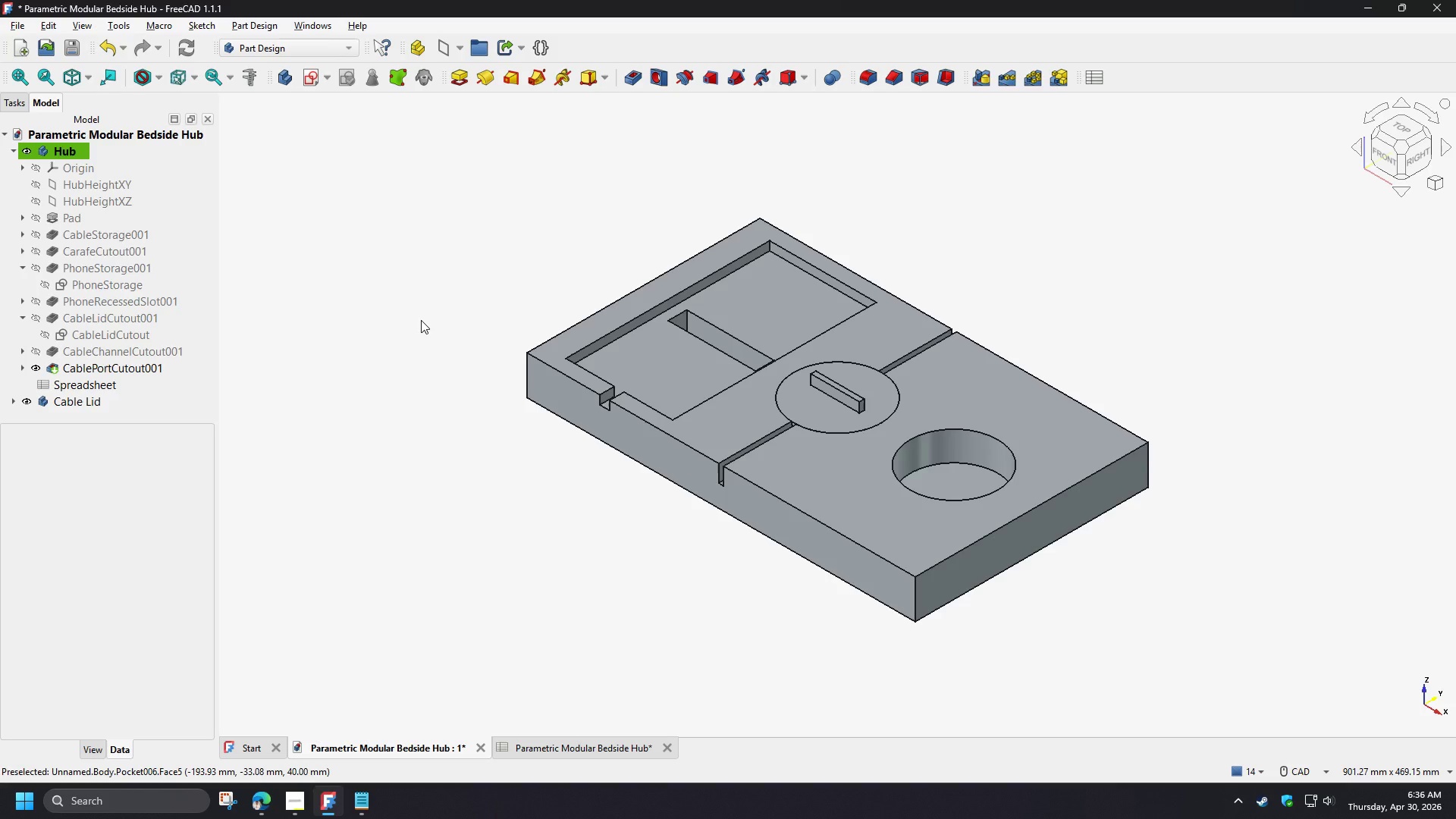 
hold_key(key=ControlLeft, duration=0.39)
 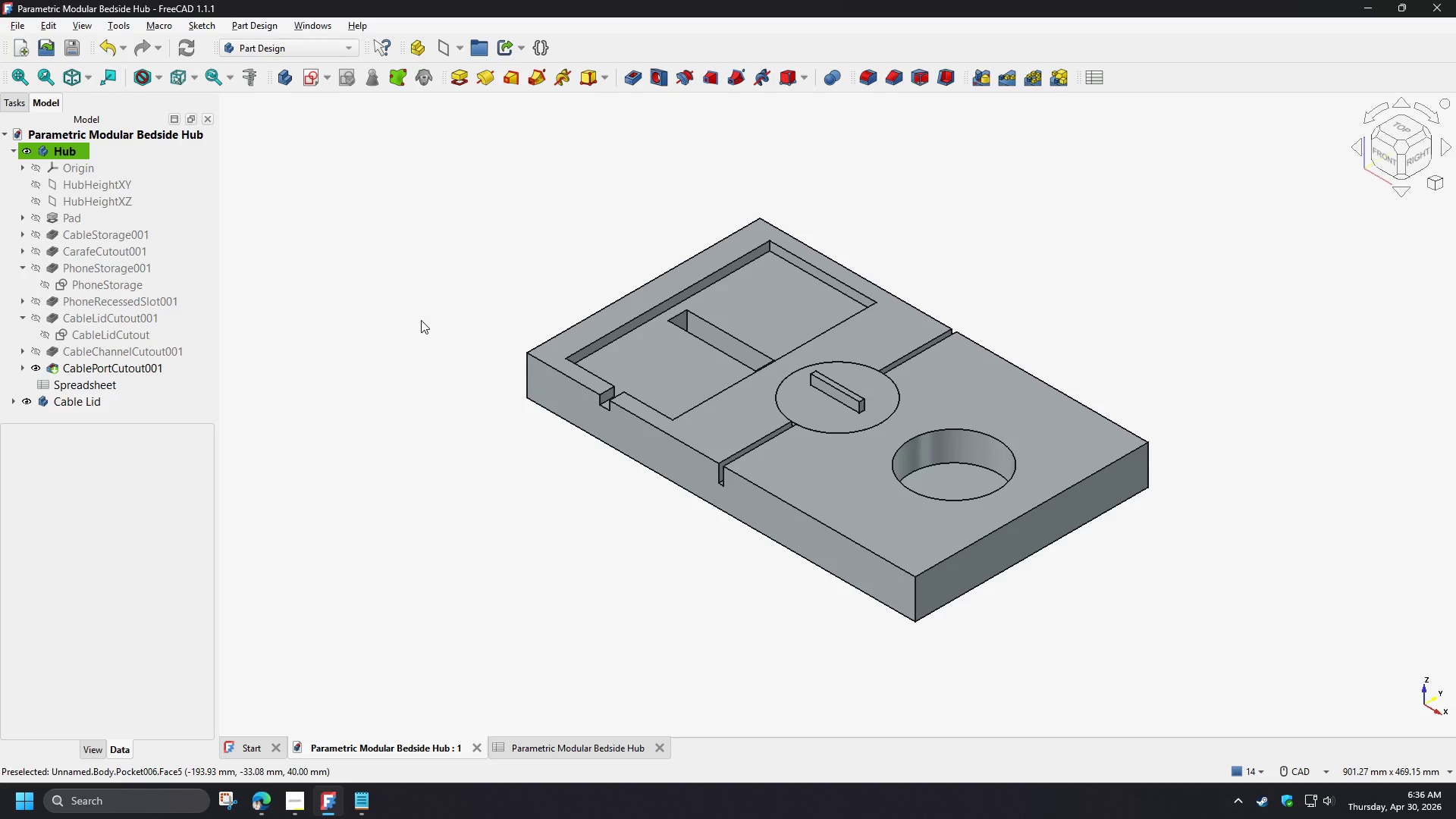 